 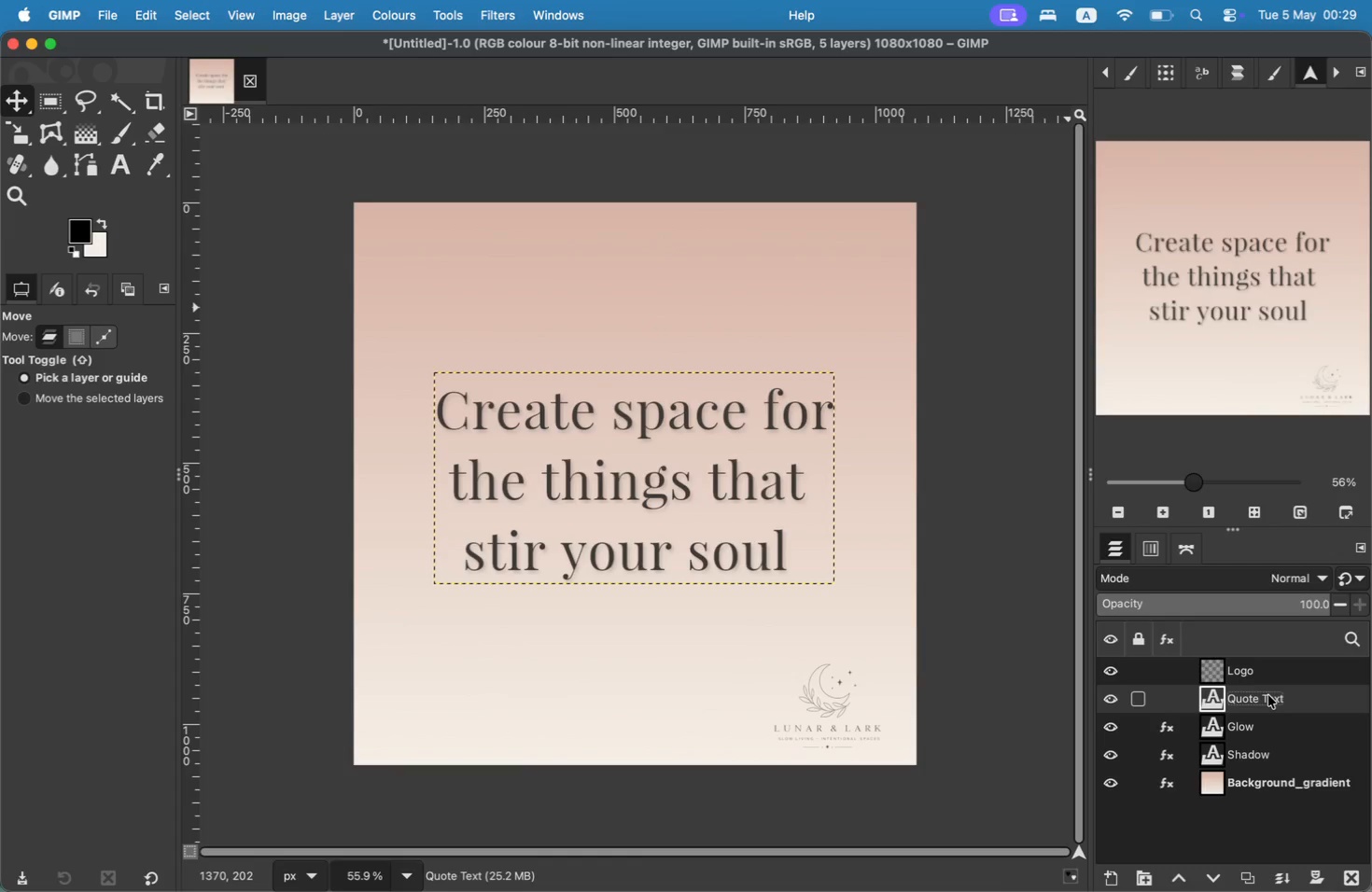 
left_click([1245, 677])
 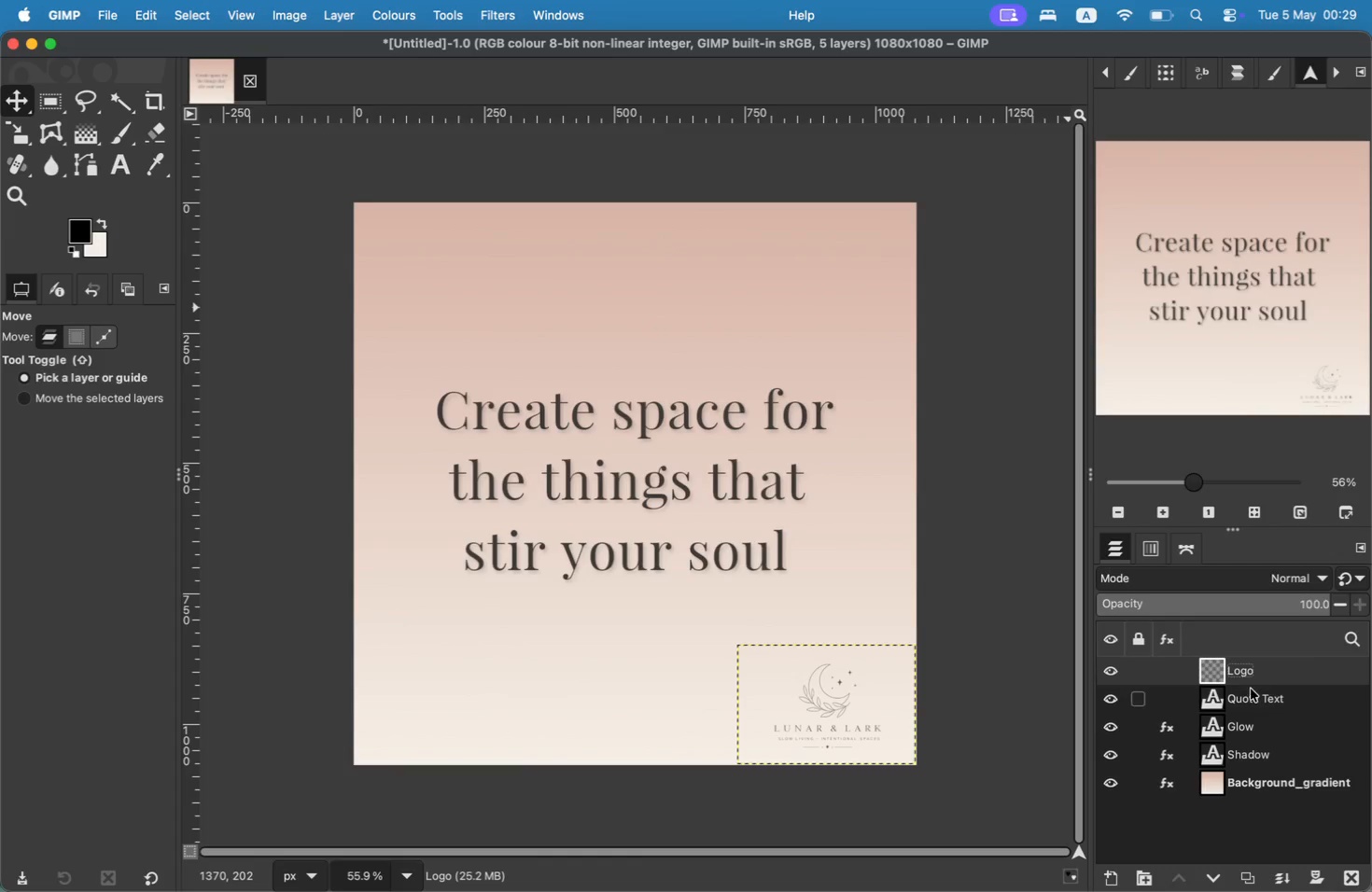 
left_click([1251, 689])
 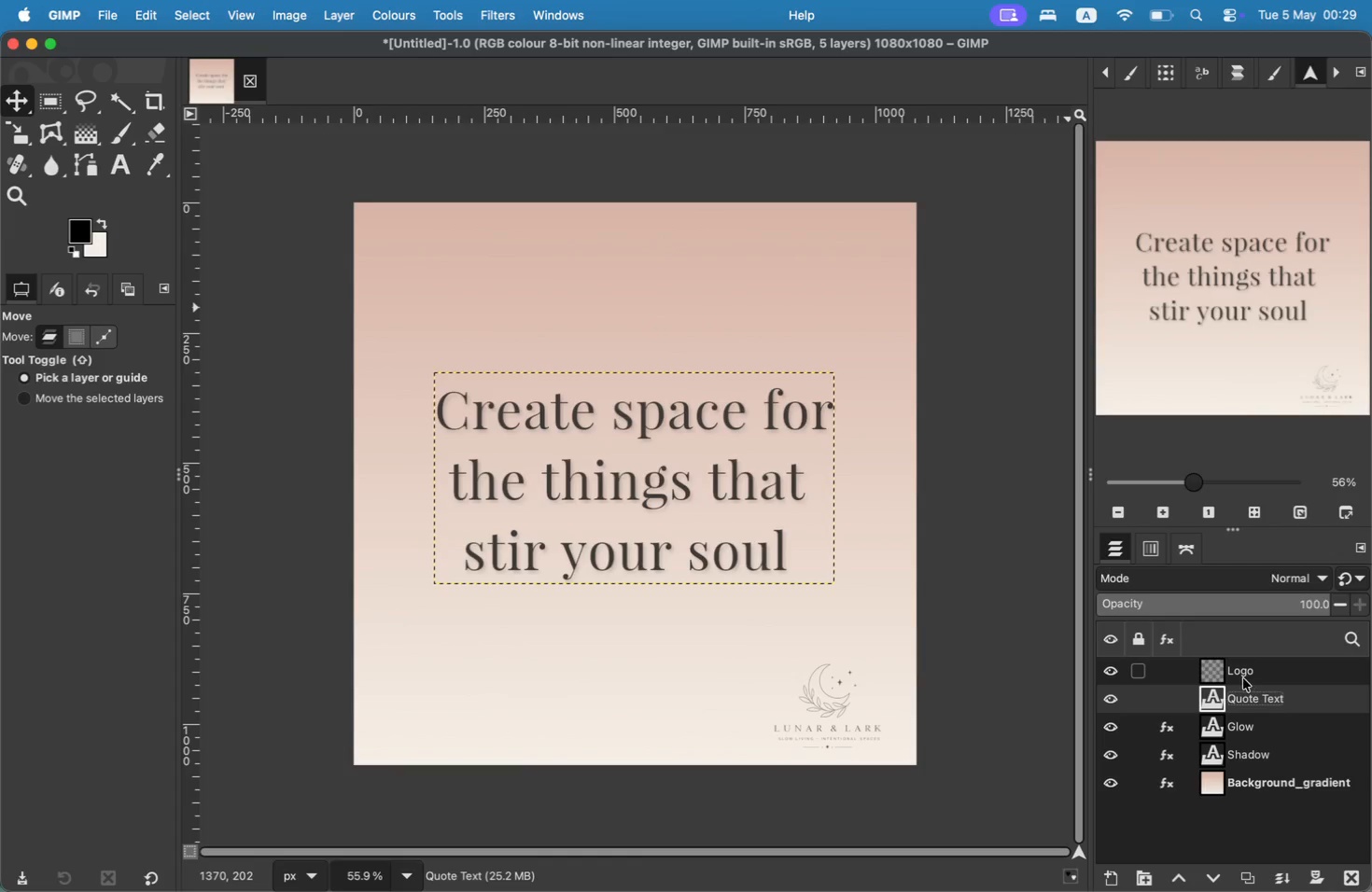 
left_click([1242, 677])
 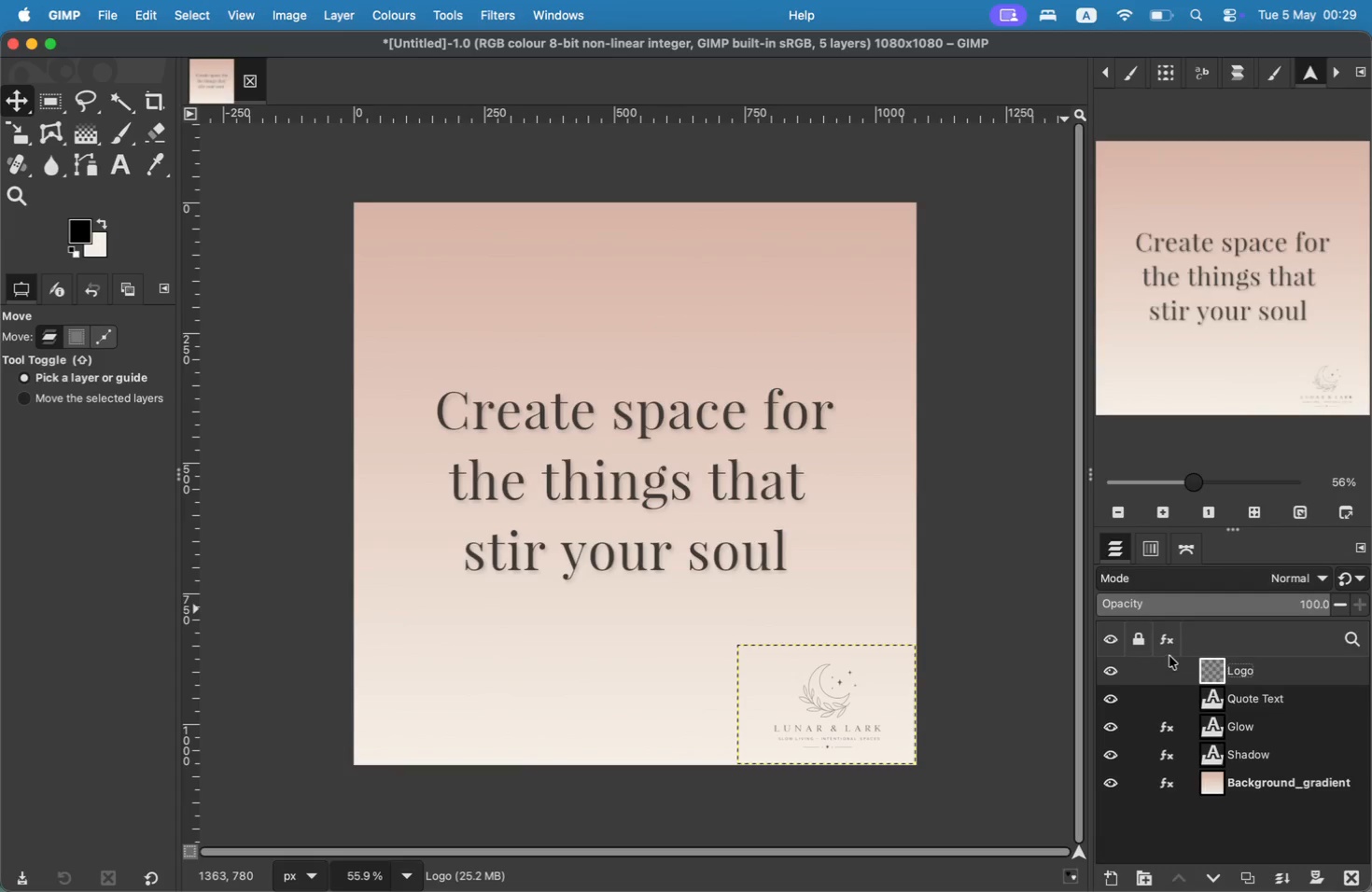 
wait(7.42)
 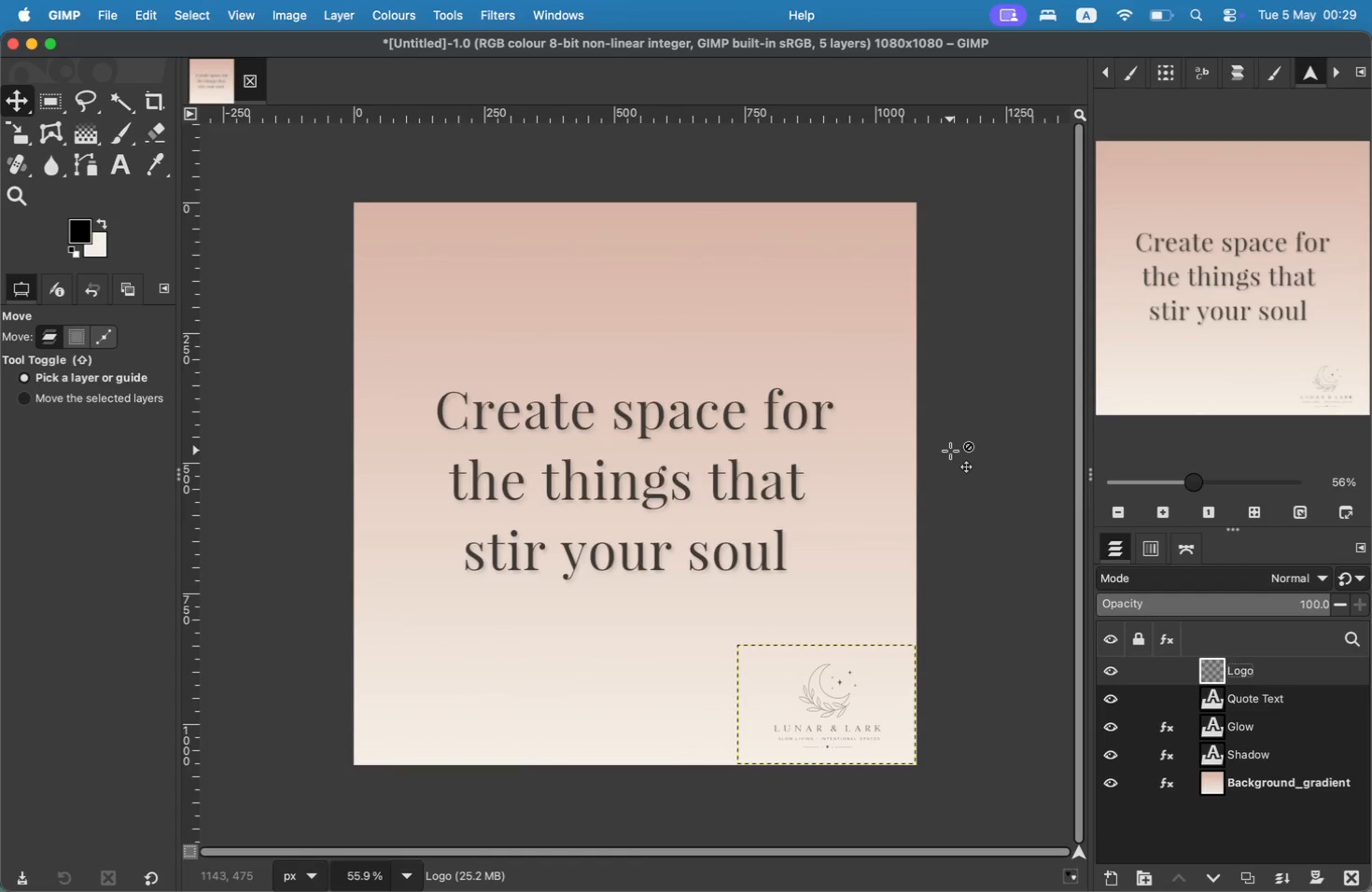 
key(Meta+Shift+3)
 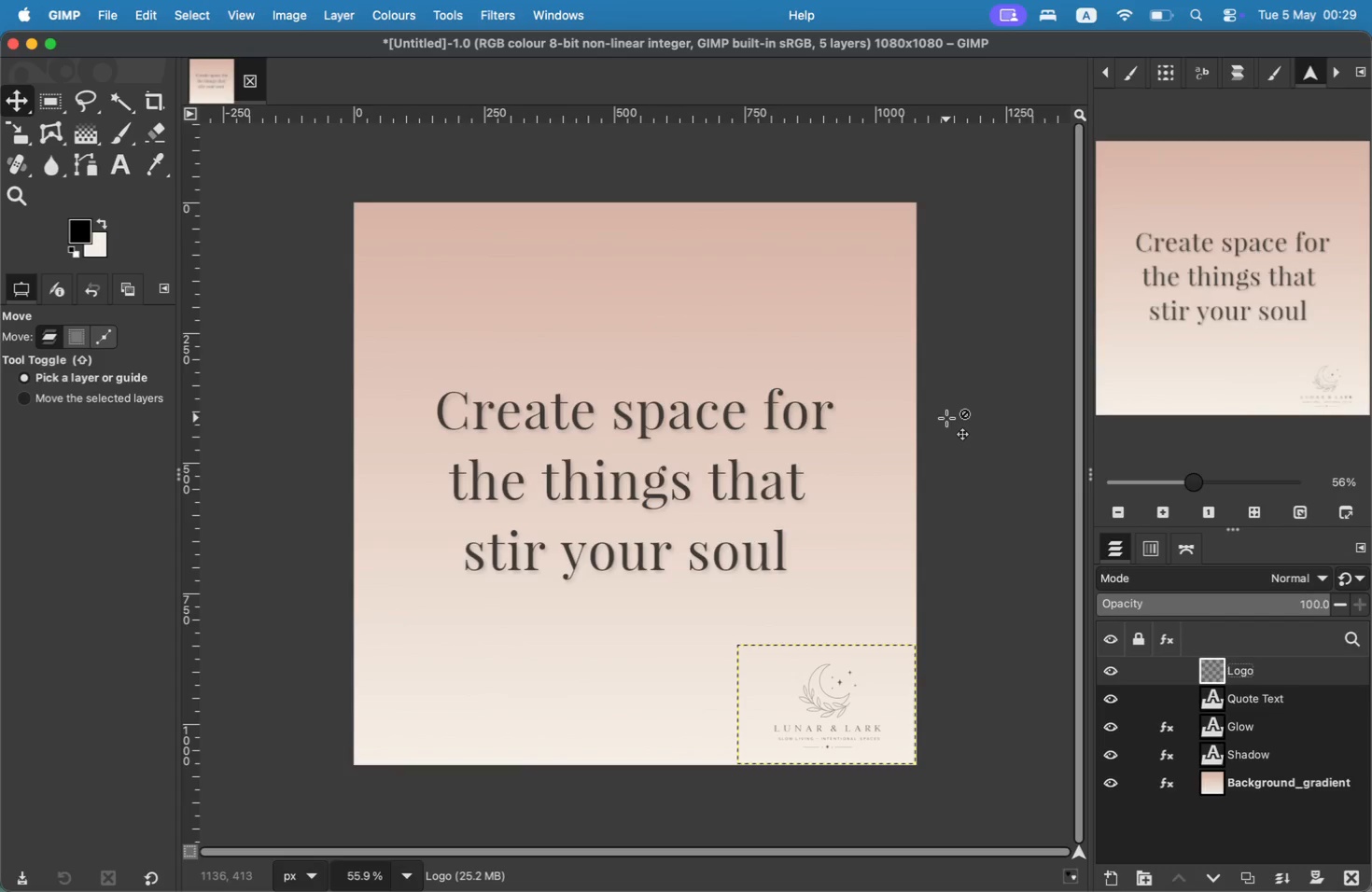 
wait(27.66)
 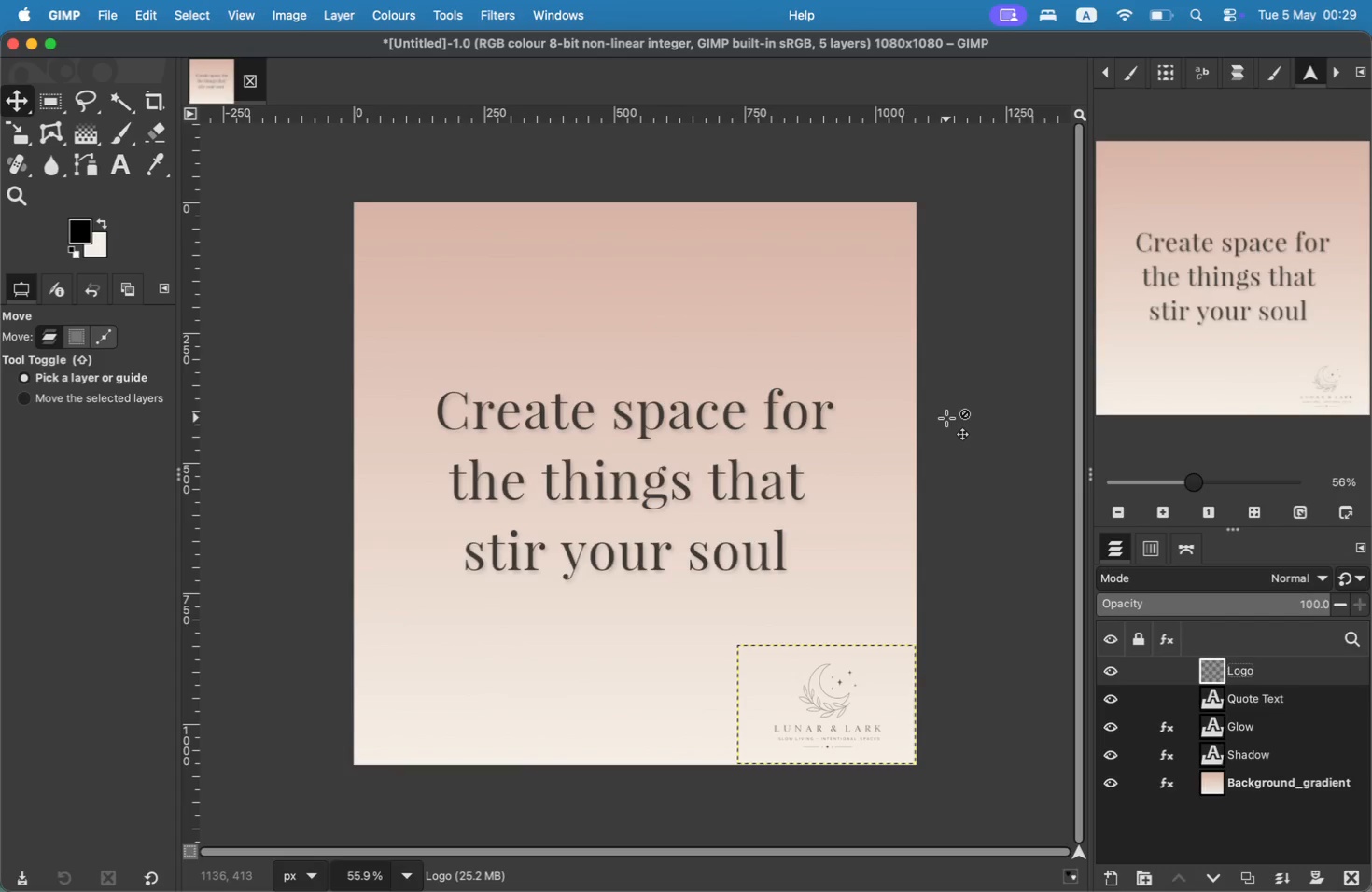 
left_click([85, 124])
 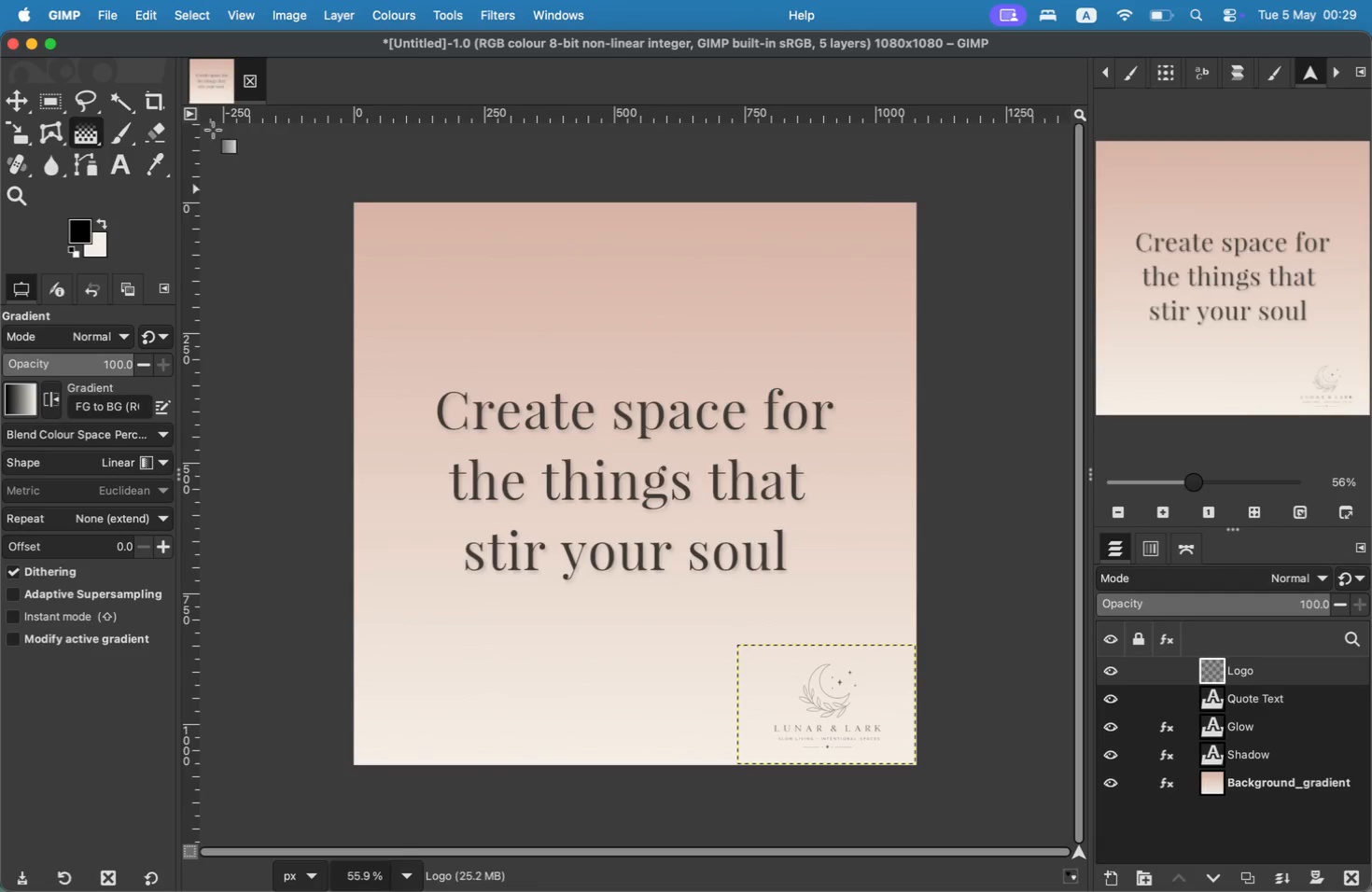 
wait(8.6)
 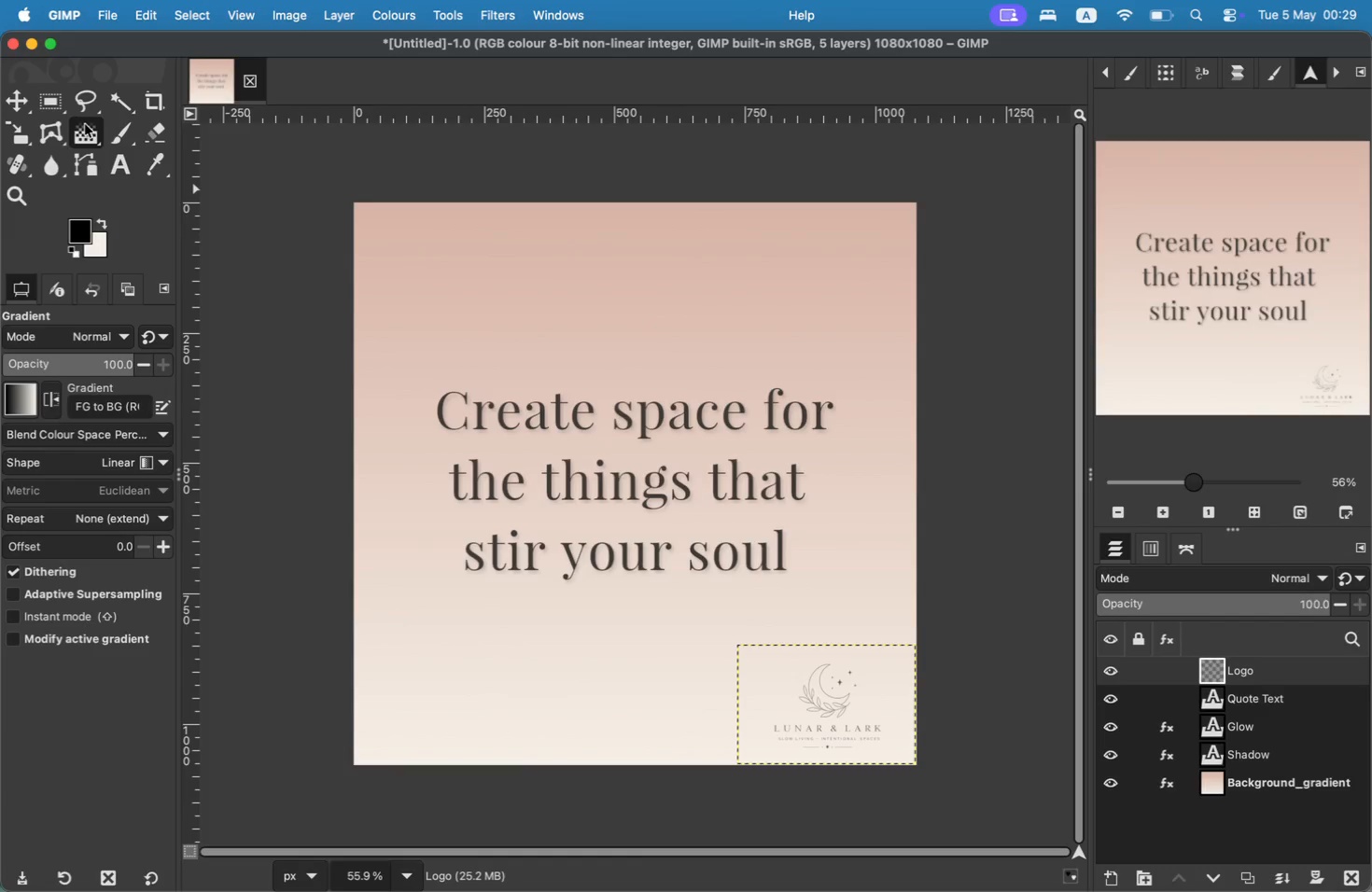 
left_click_drag(start_coordinate=[1078, 146], to_coordinate=[1075, 188])
 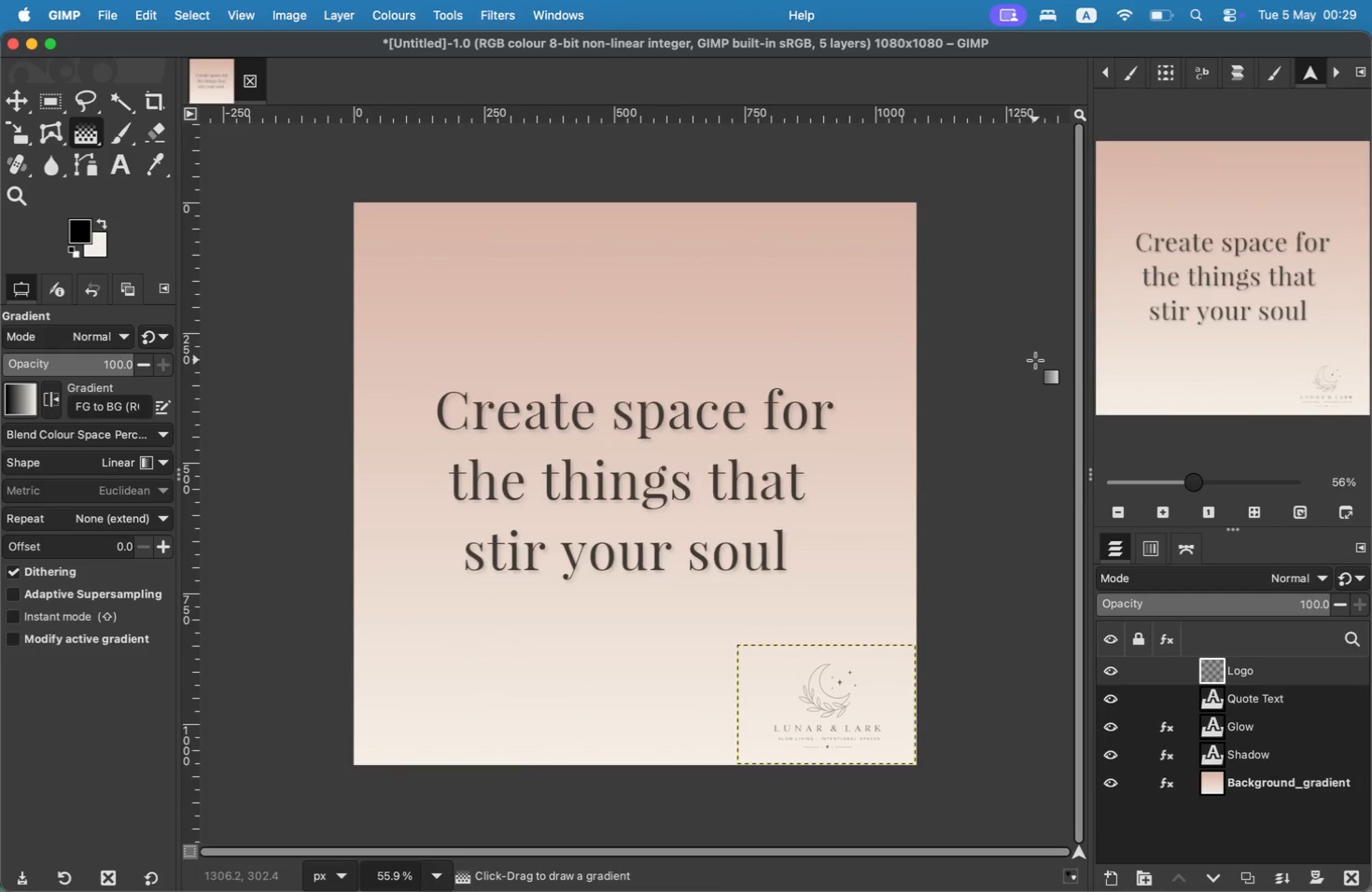 
wait(8.81)
 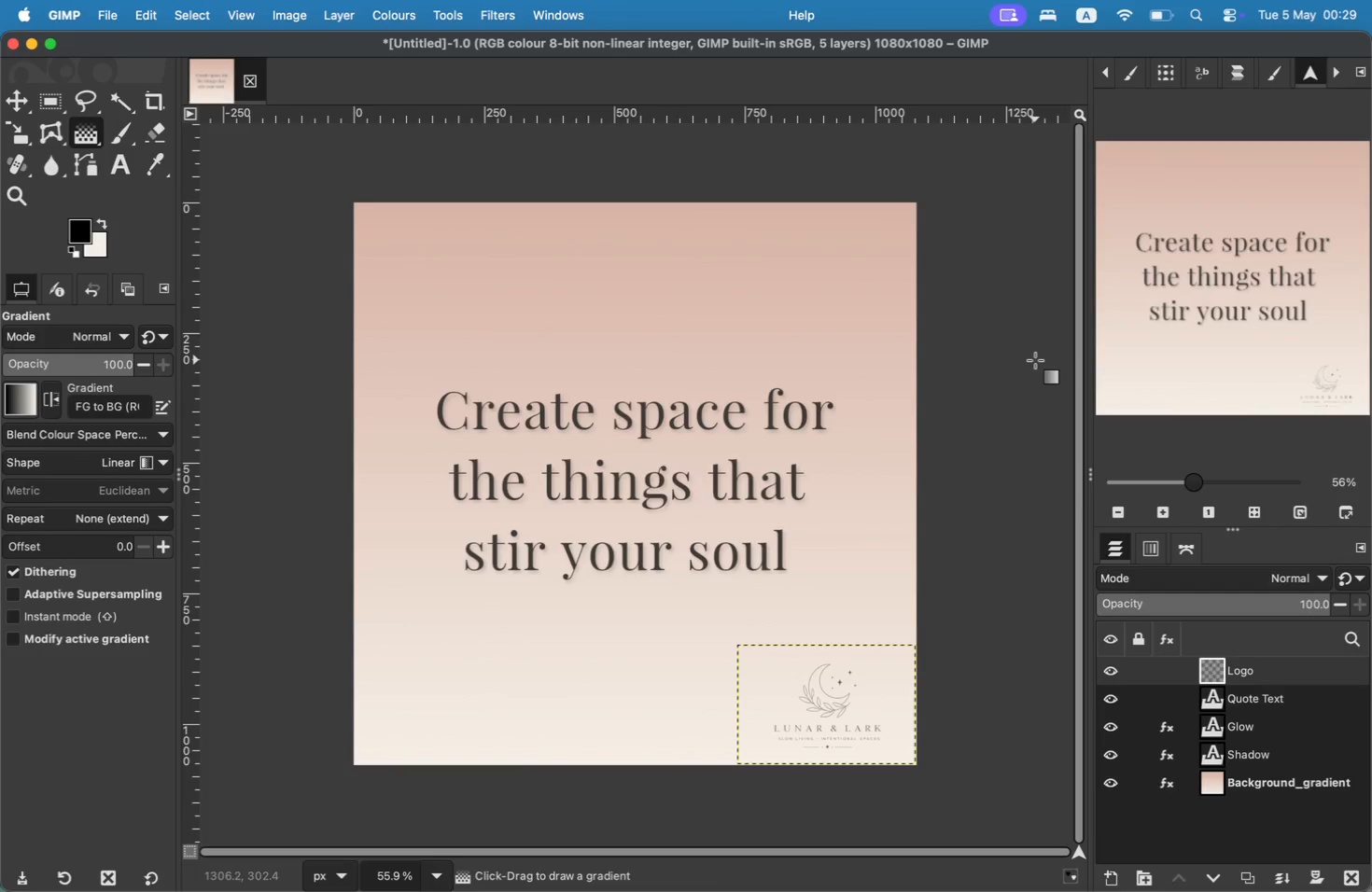 
left_click([1131, 857])